 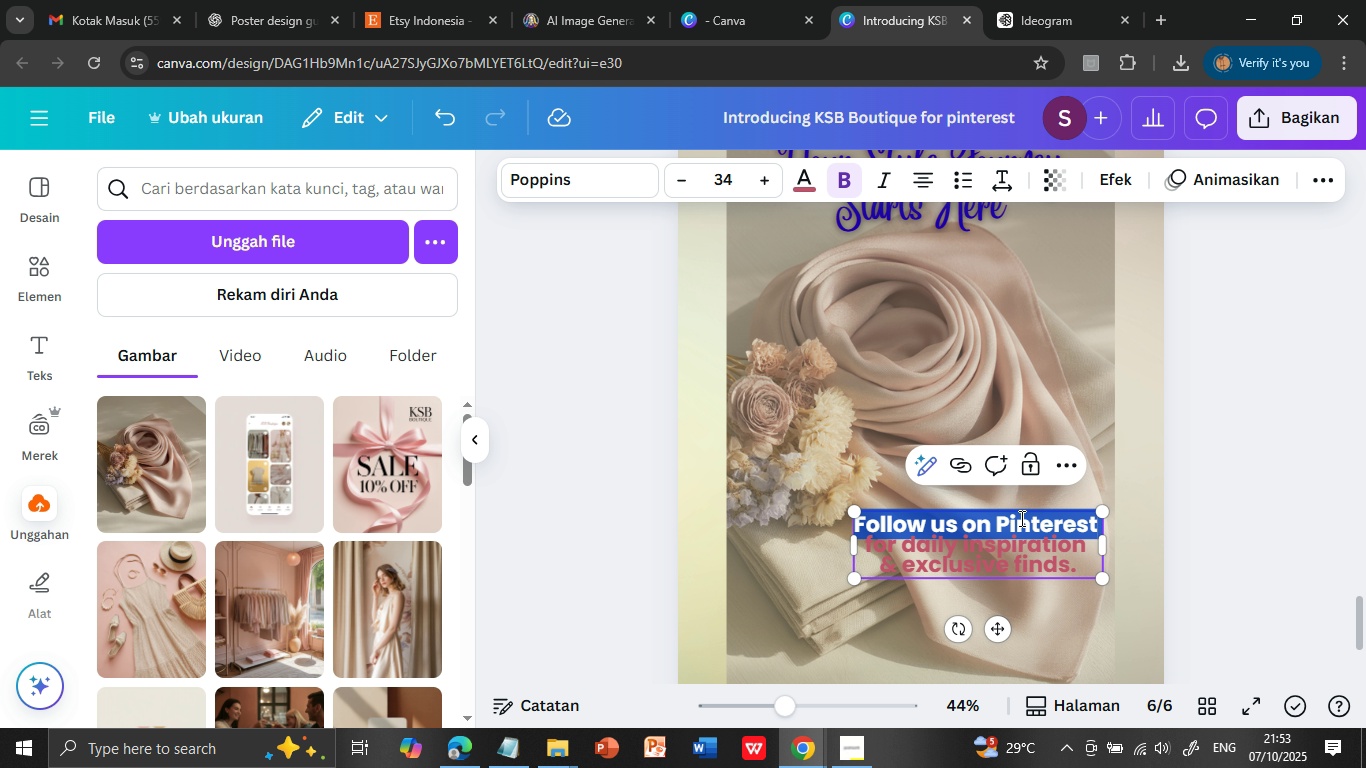 
triple_click([1020, 518])
 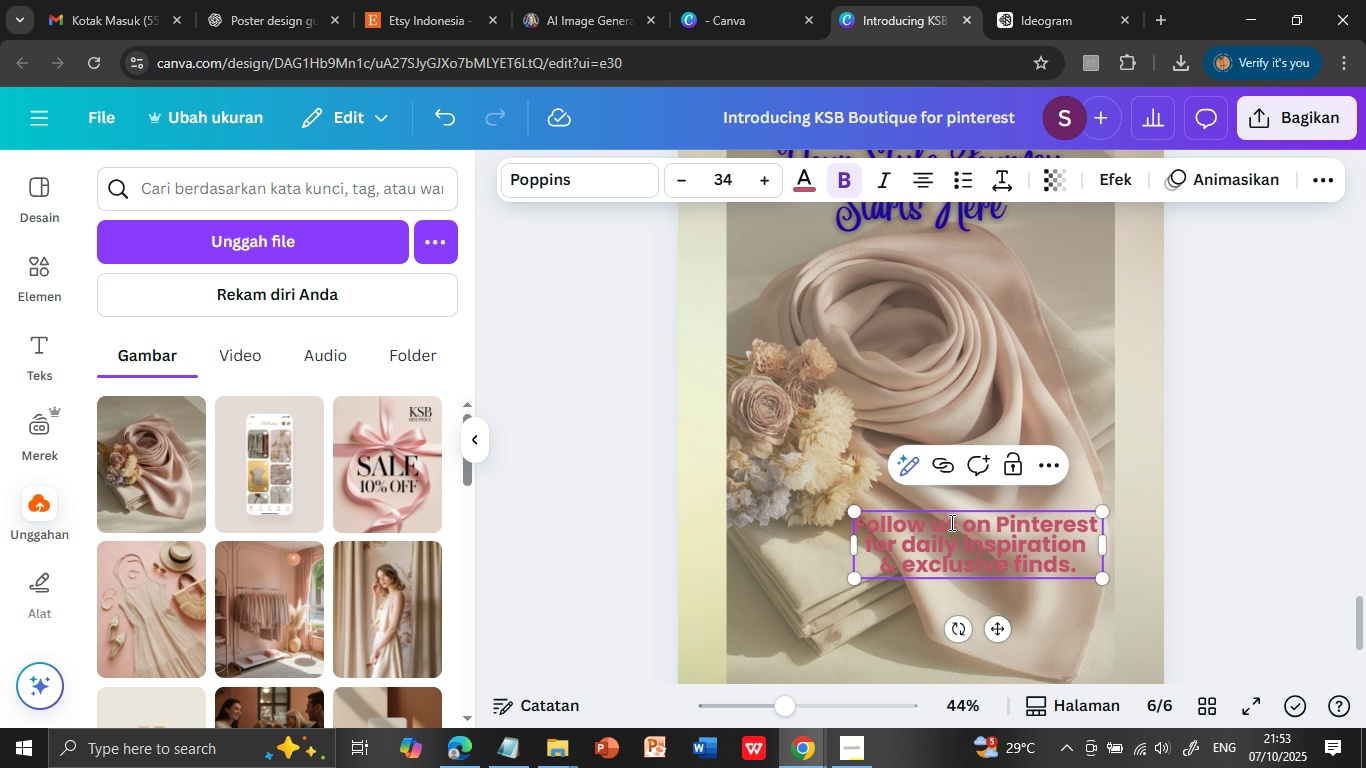 
double_click([950, 522])
 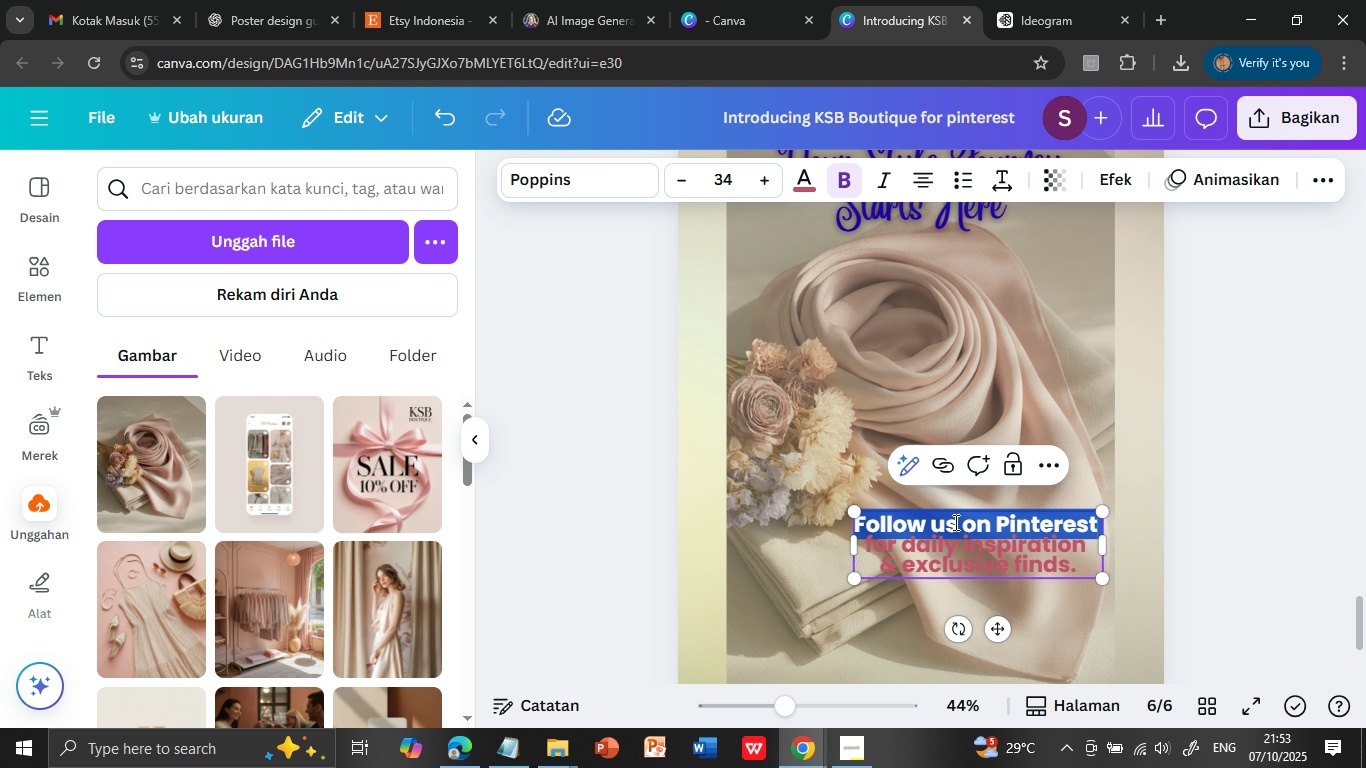 
double_click([954, 522])
 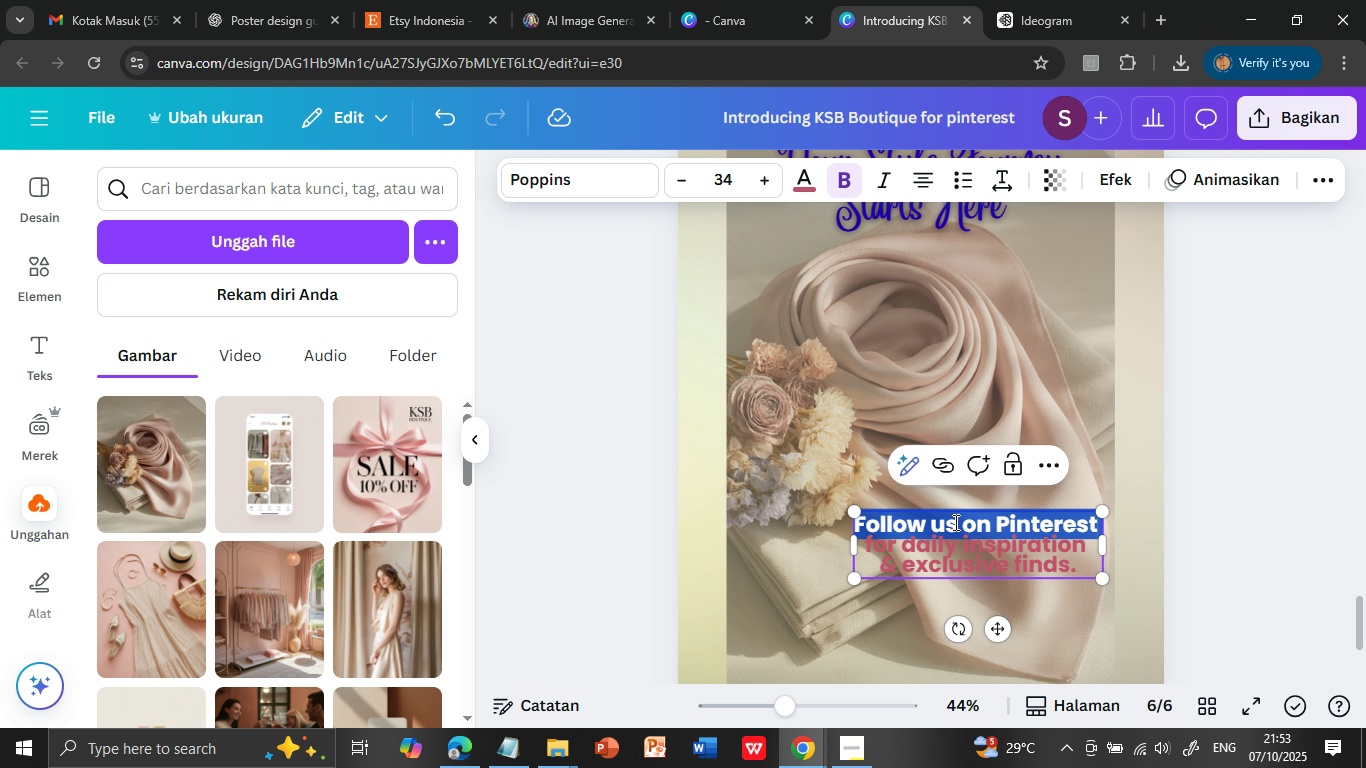 
triple_click([954, 522])
 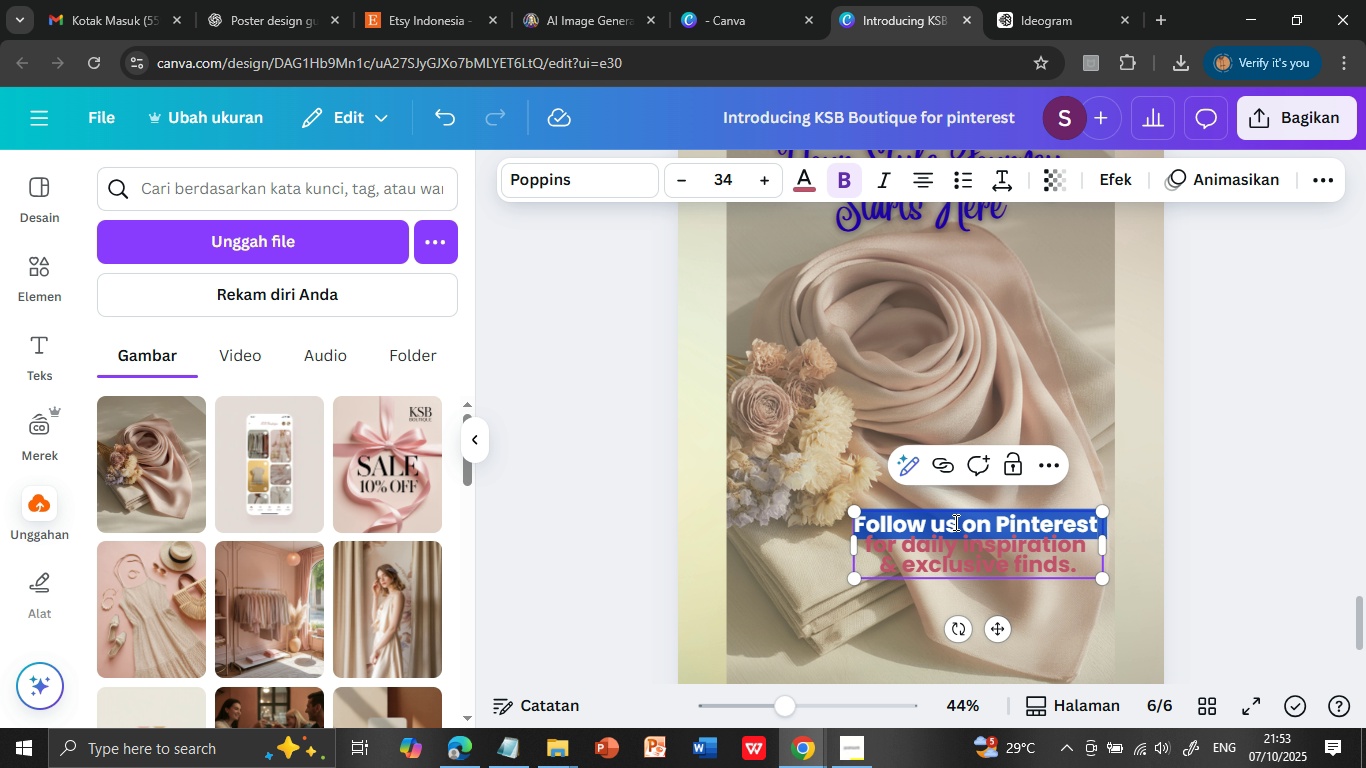 
triple_click([954, 522])